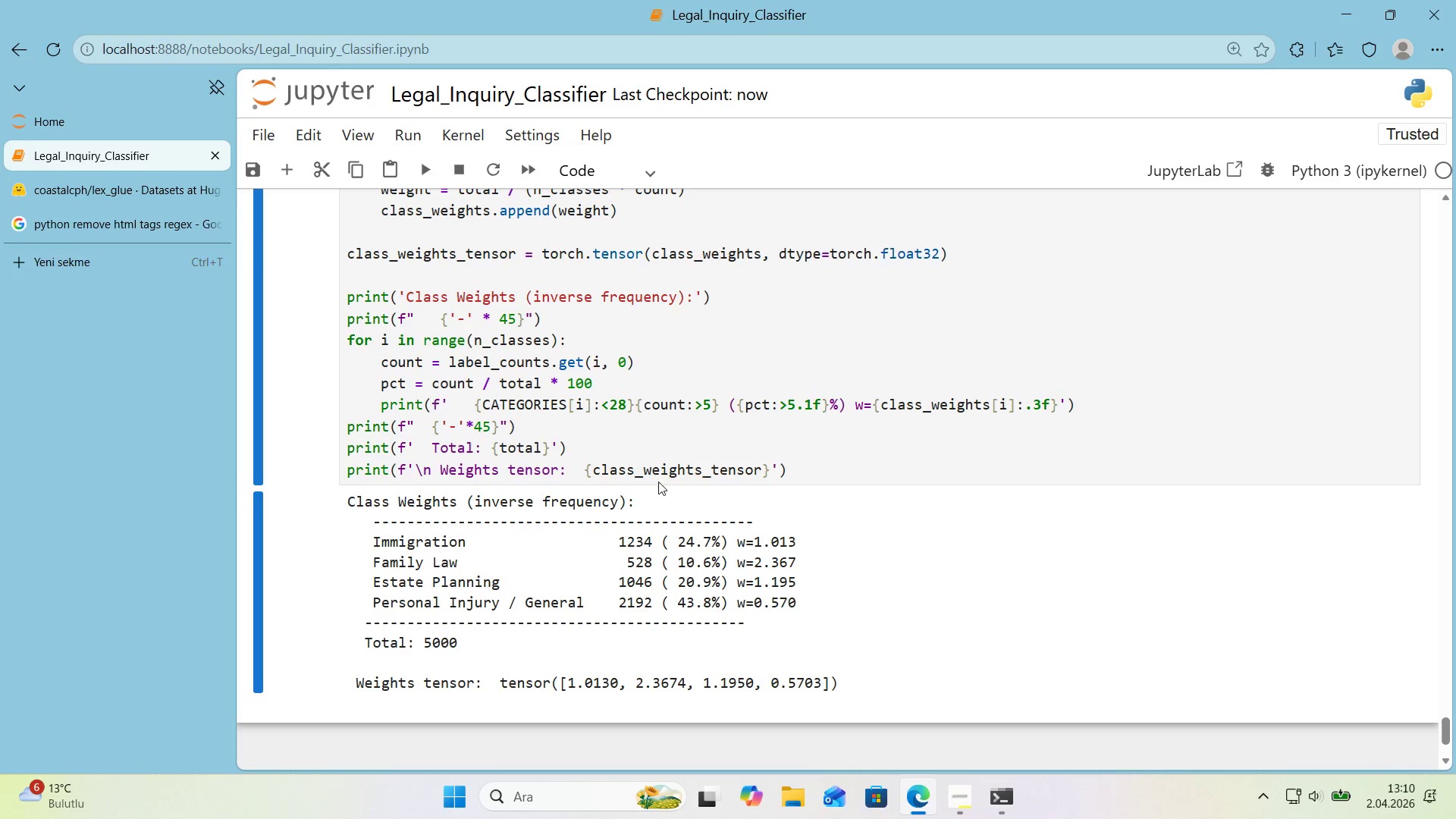 
wait(5.27)
 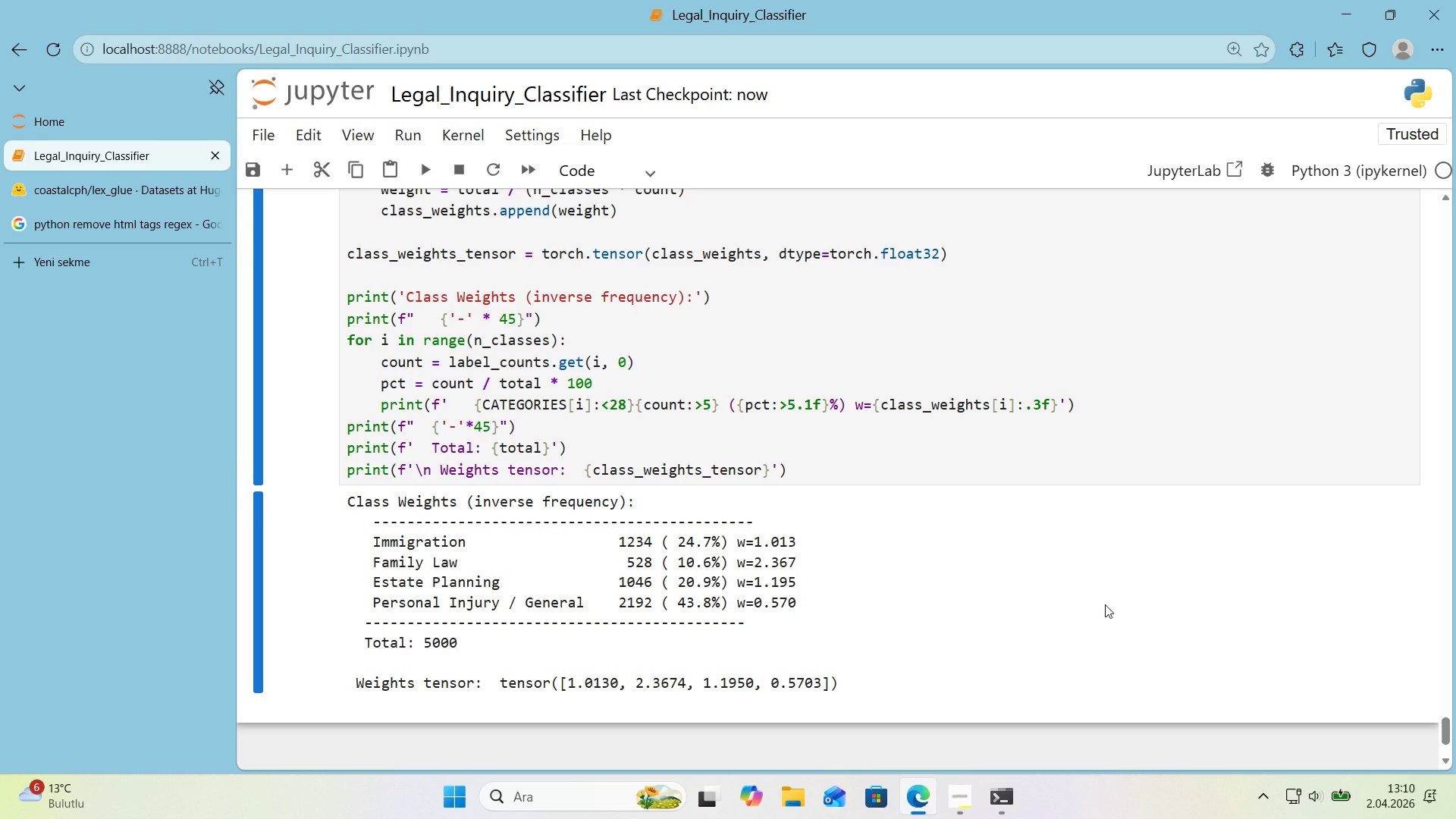 
left_click([217, 224])
 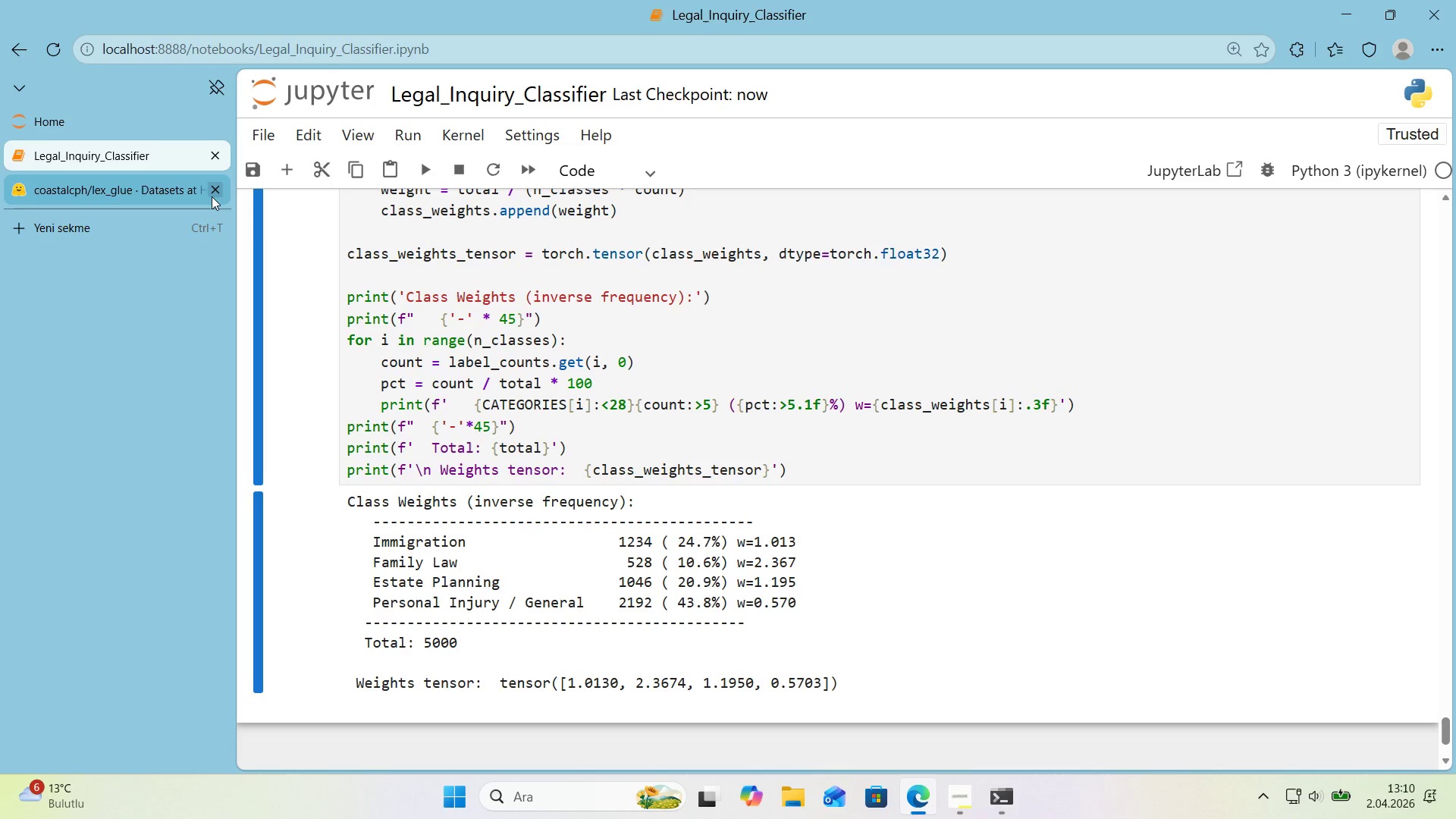 
left_click([212, 196])
 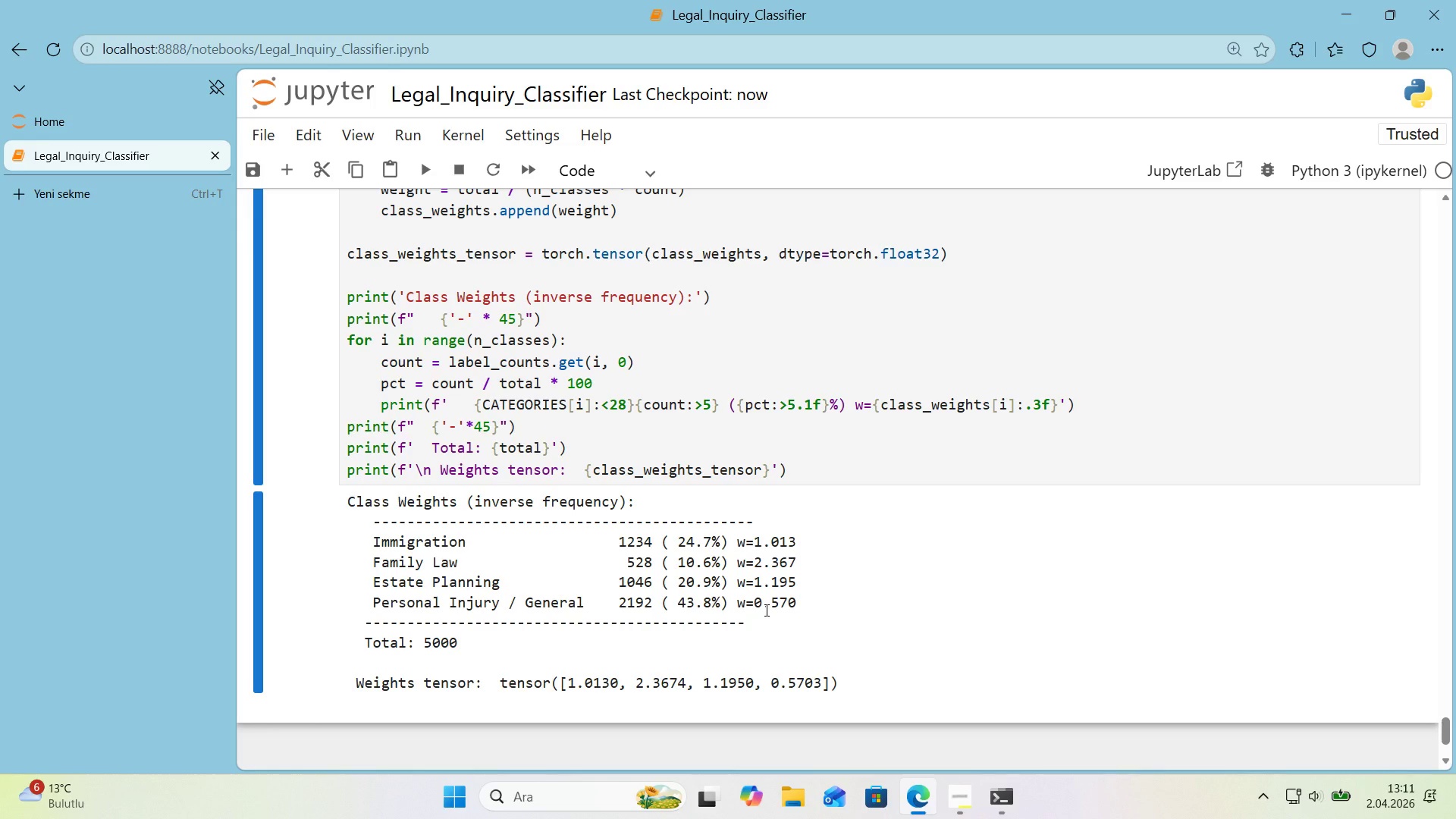 
wait(26.62)
 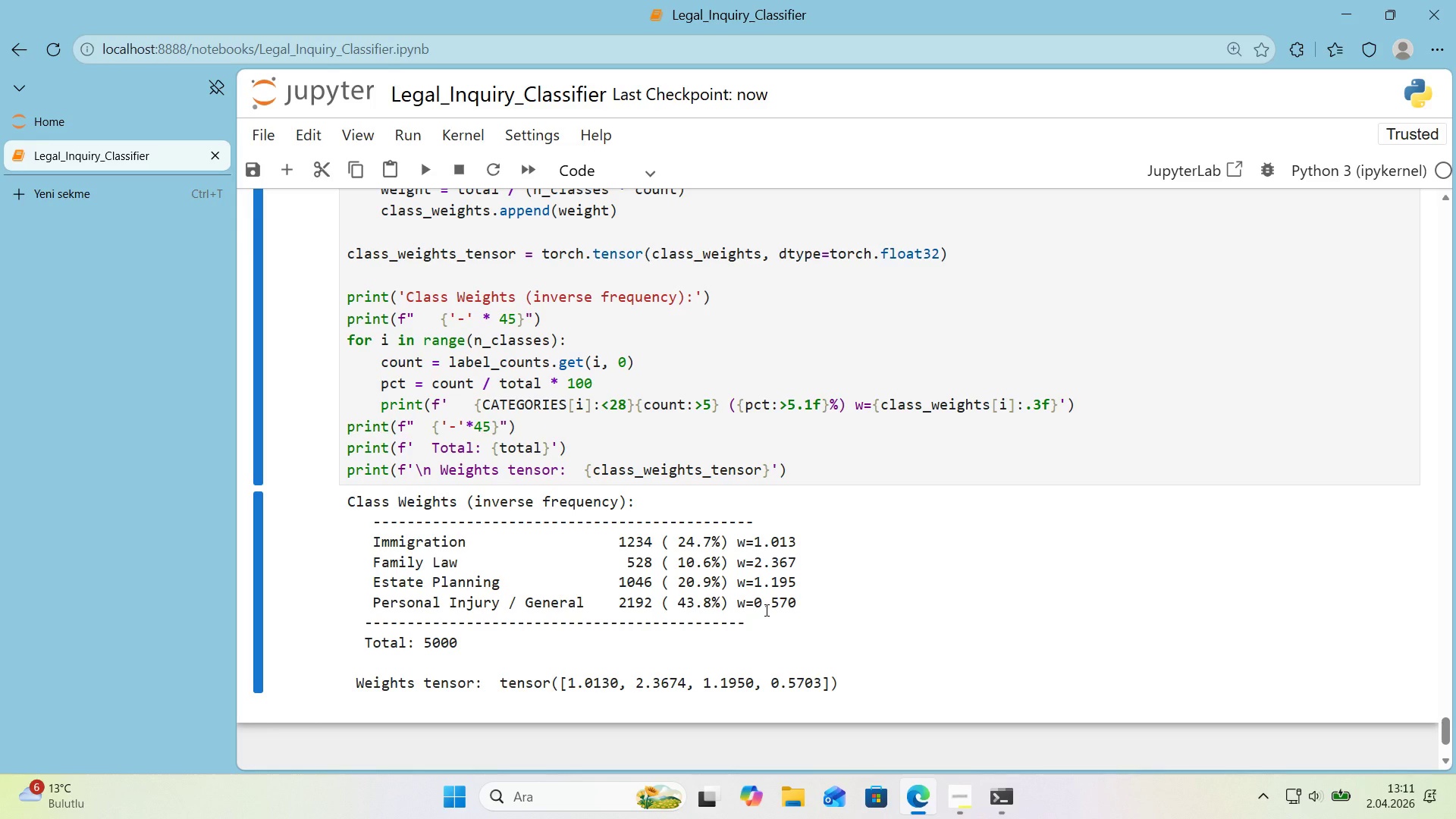 
scroll: coordinate [736, 604], scroll_direction: up, amount: 1.0
 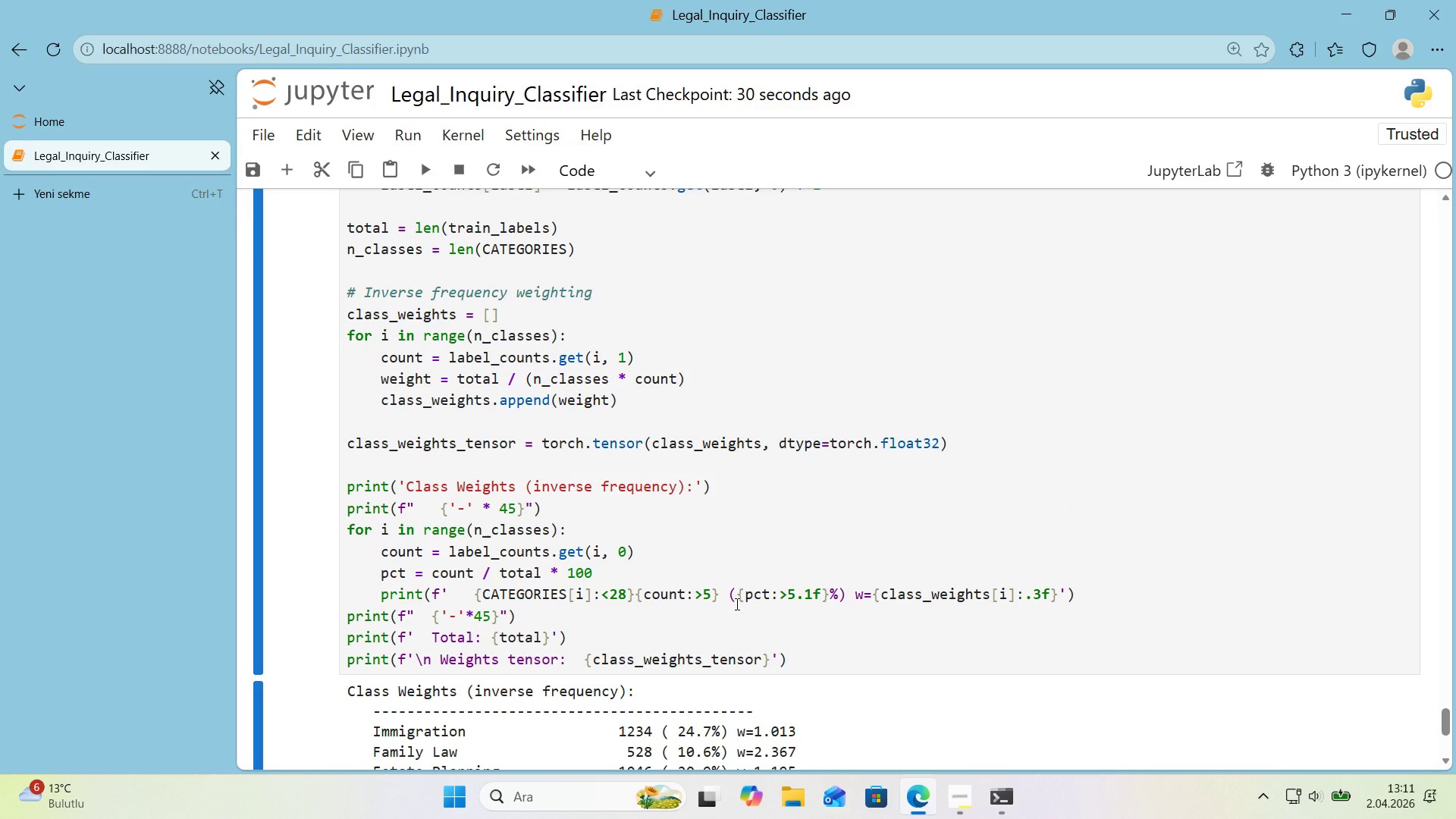 